 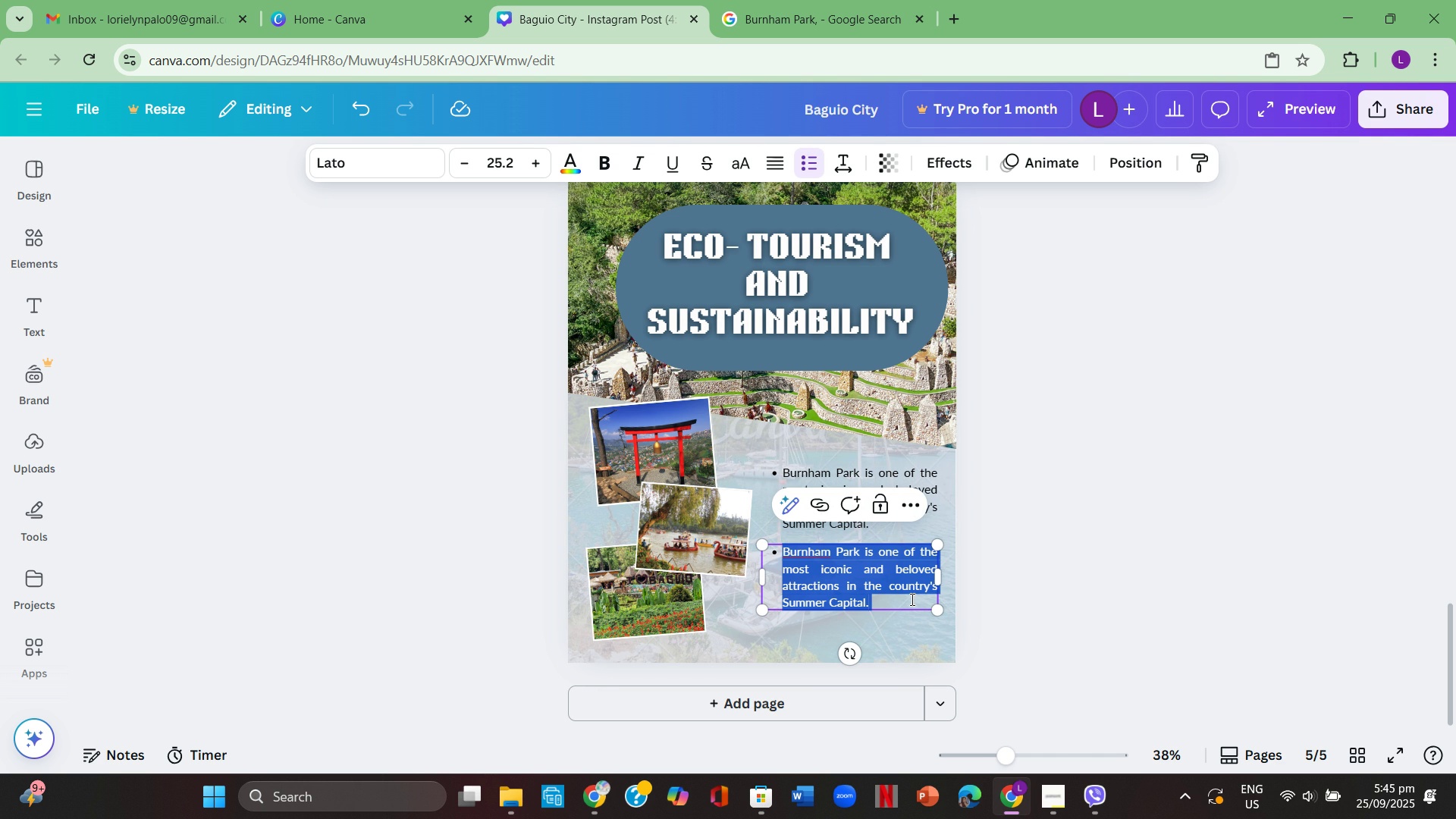 
key(Backspace)
type(Nature and culture)
 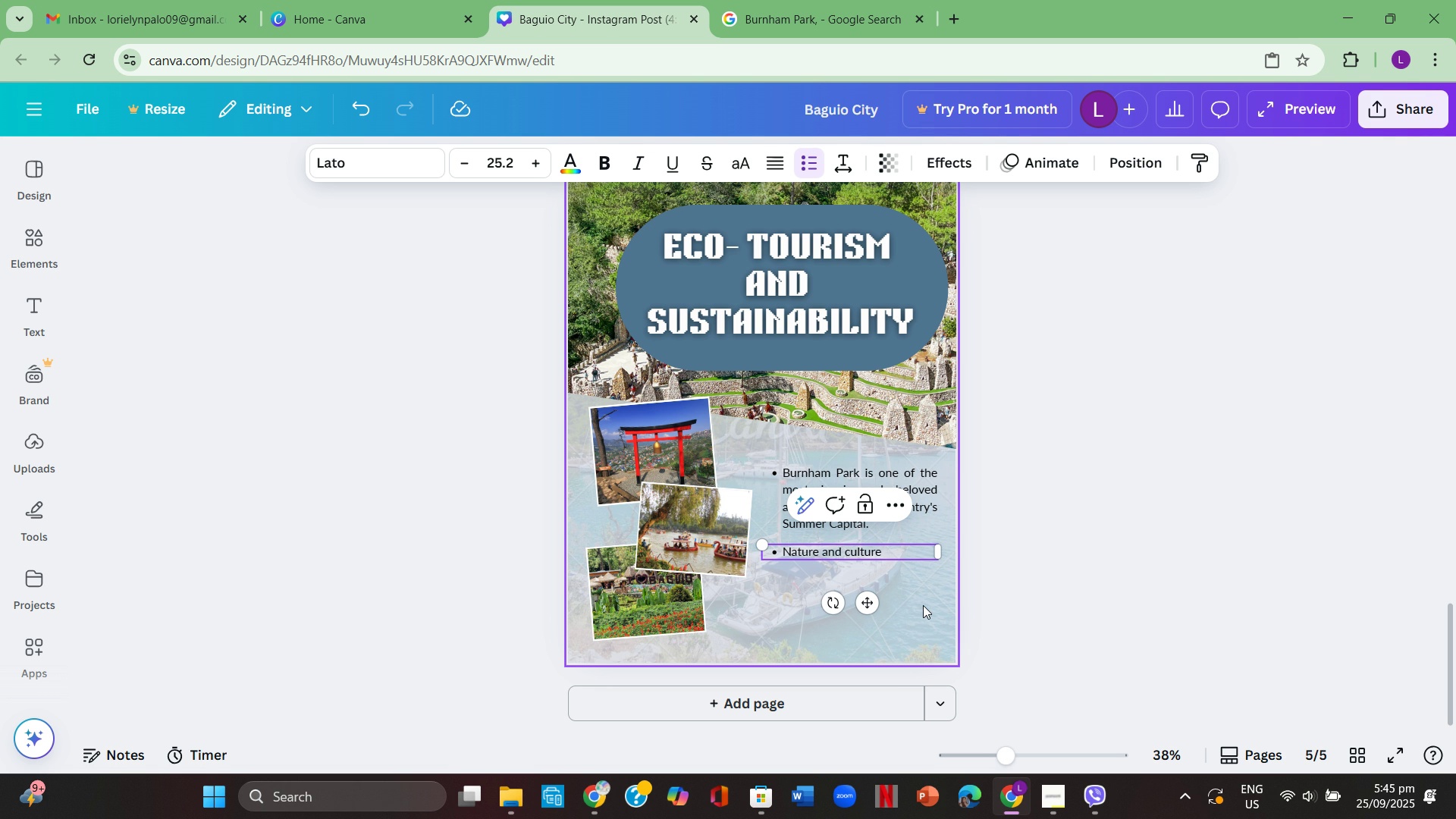 
wait(6.03)
 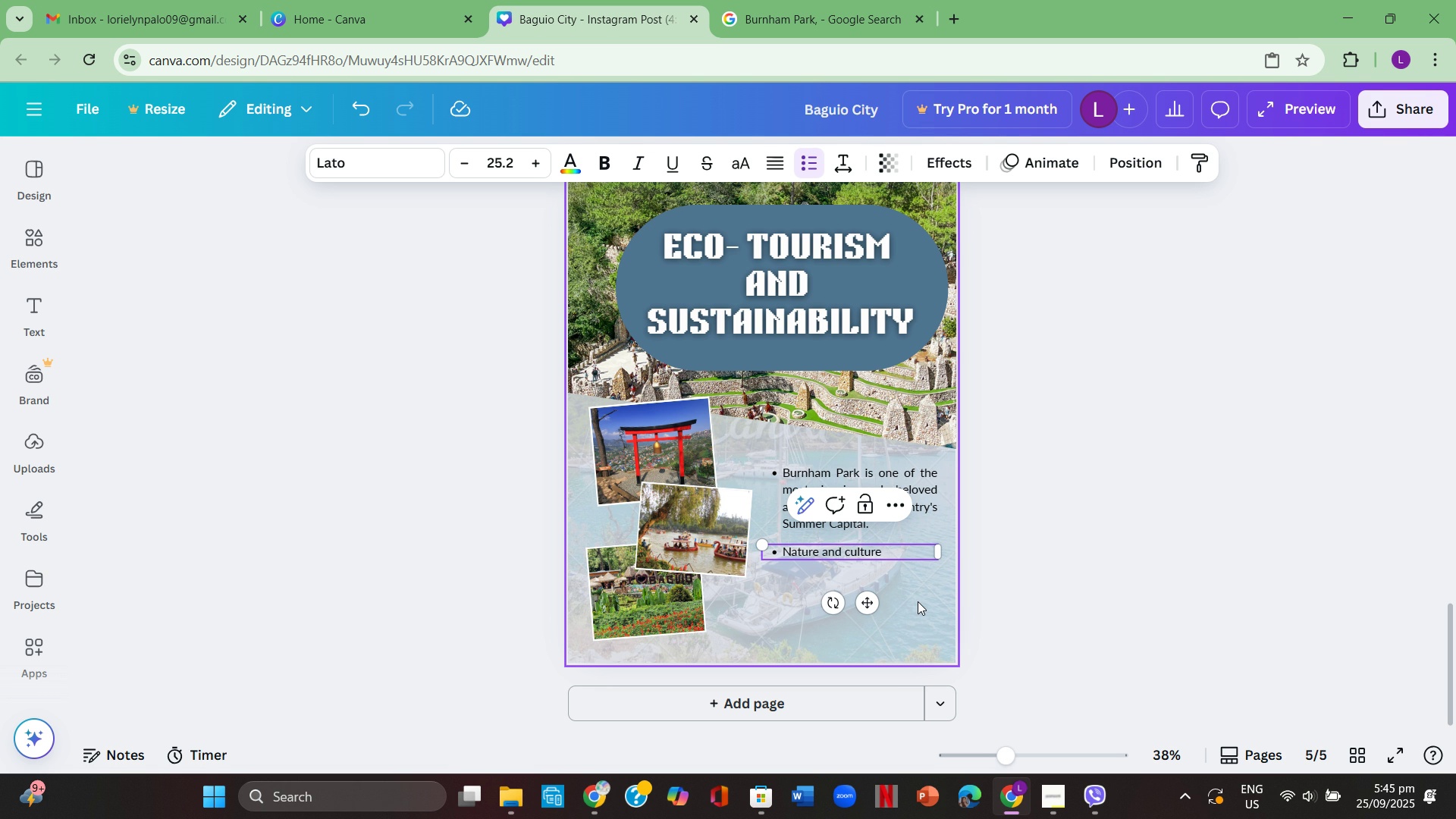 
type( go hand- in )
key(Backspace)
type(- hand in Baguio. )
 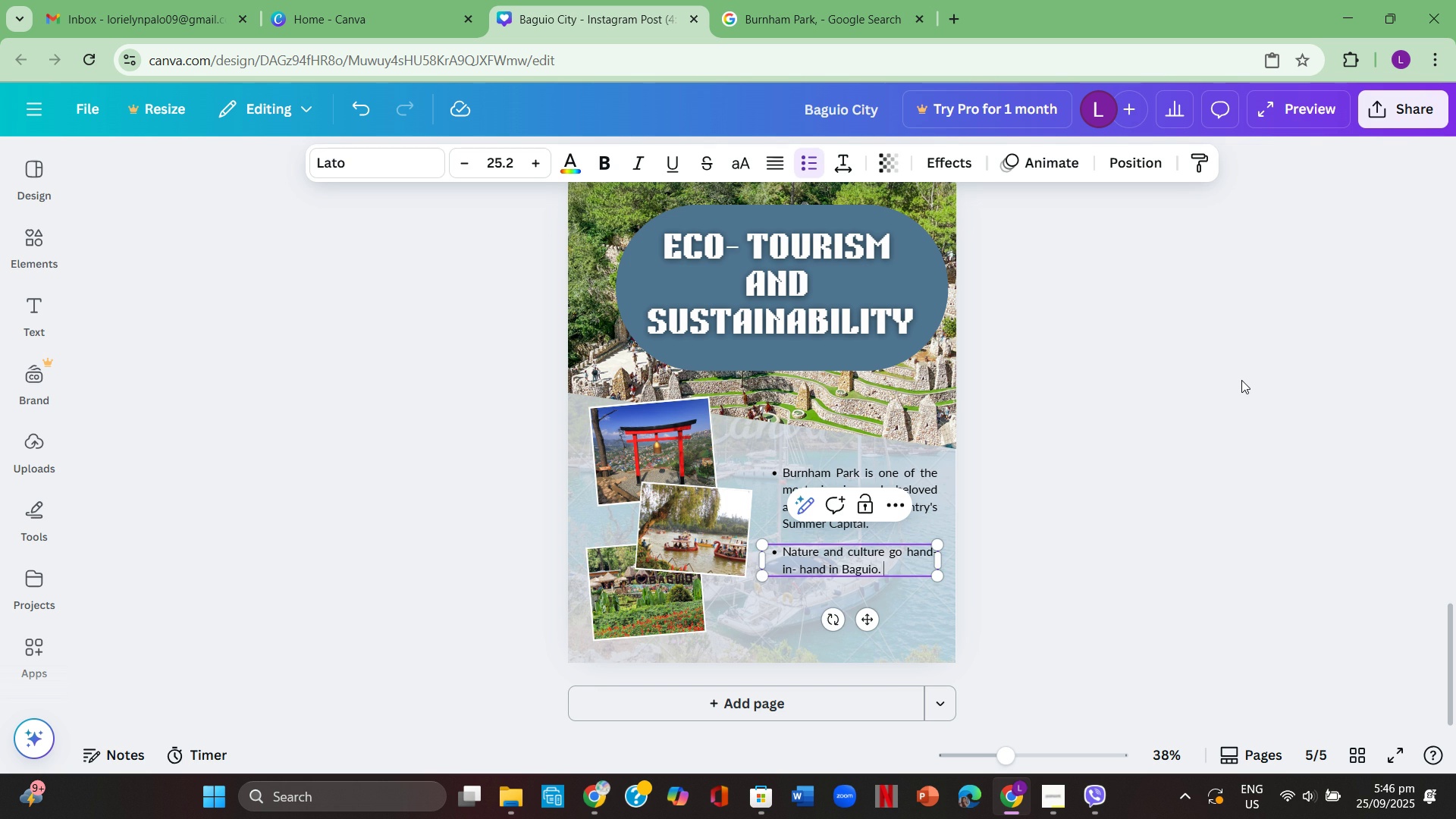 
left_click([1241, 380])